 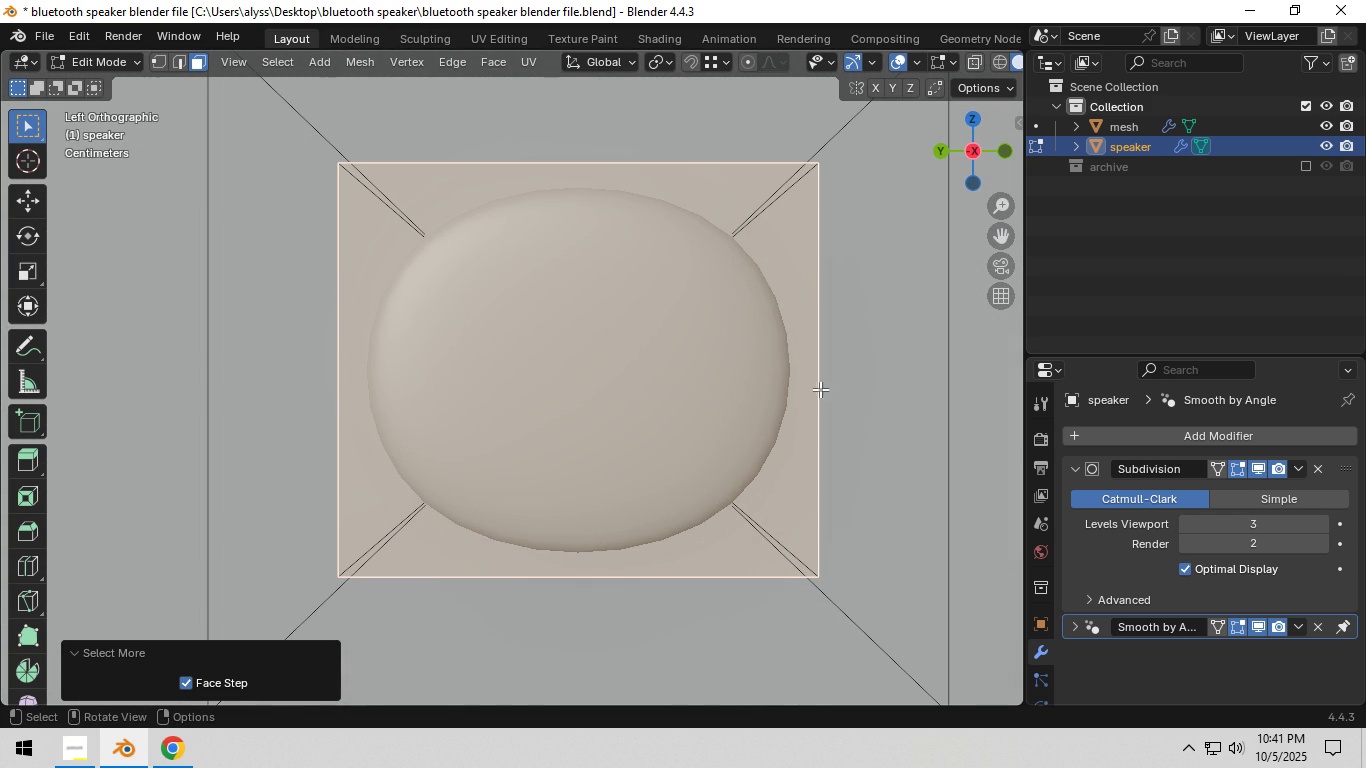 
type(sy)
 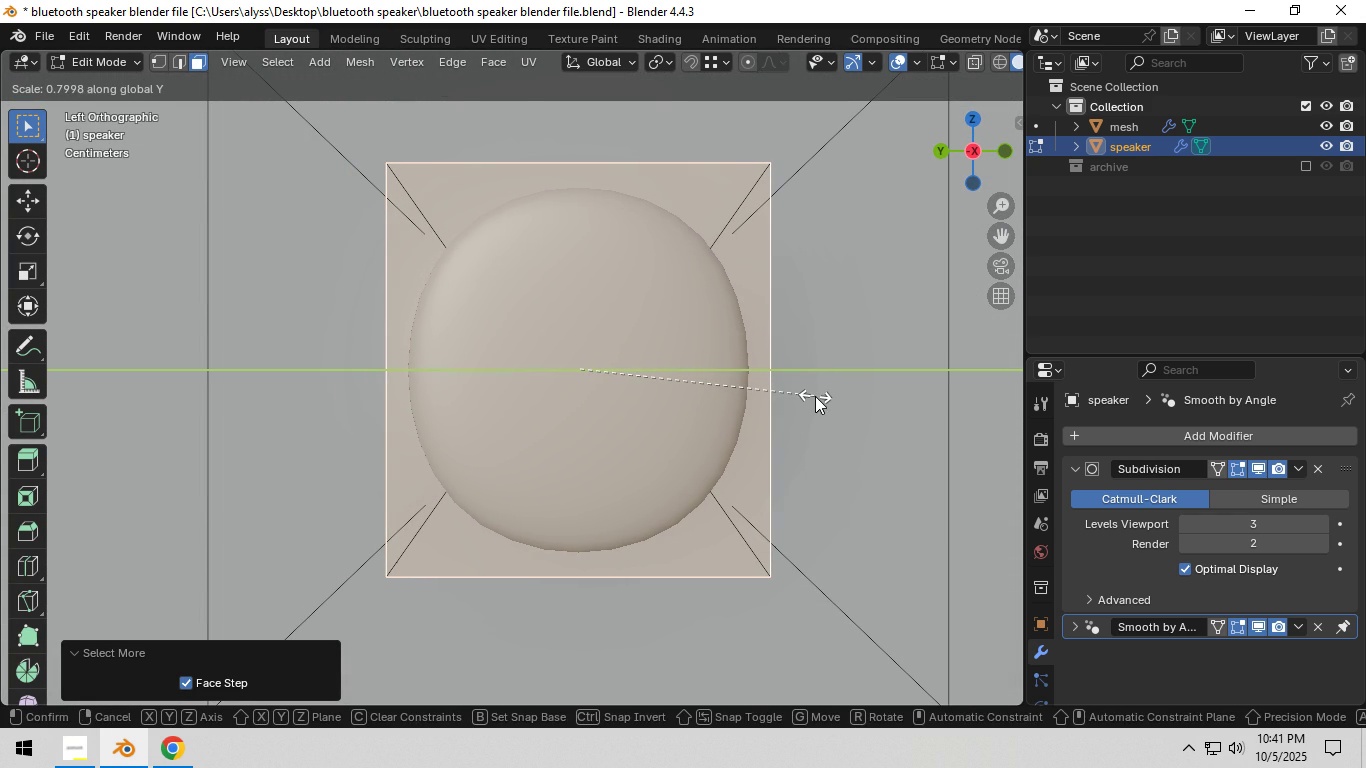 
left_click([815, 396])
 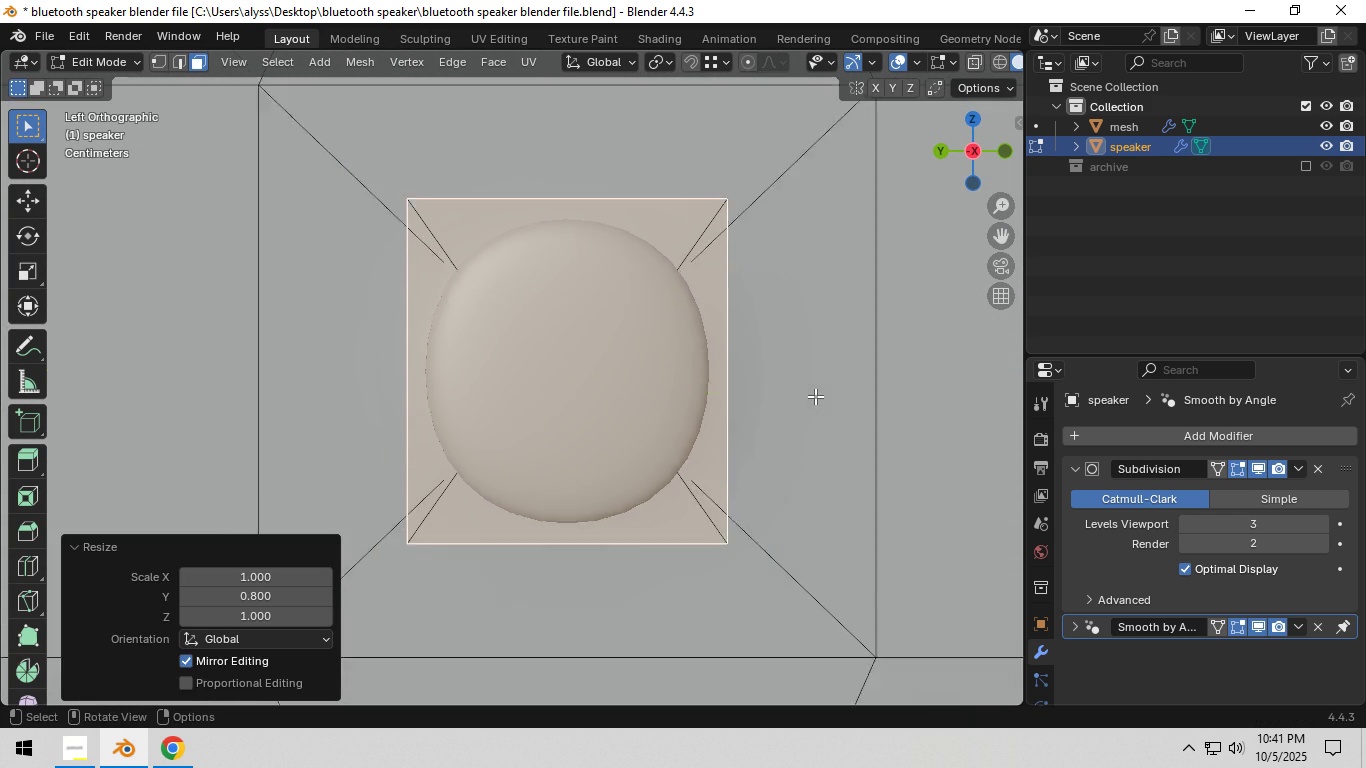 
scroll: coordinate [815, 396], scroll_direction: down, amount: 7.0
 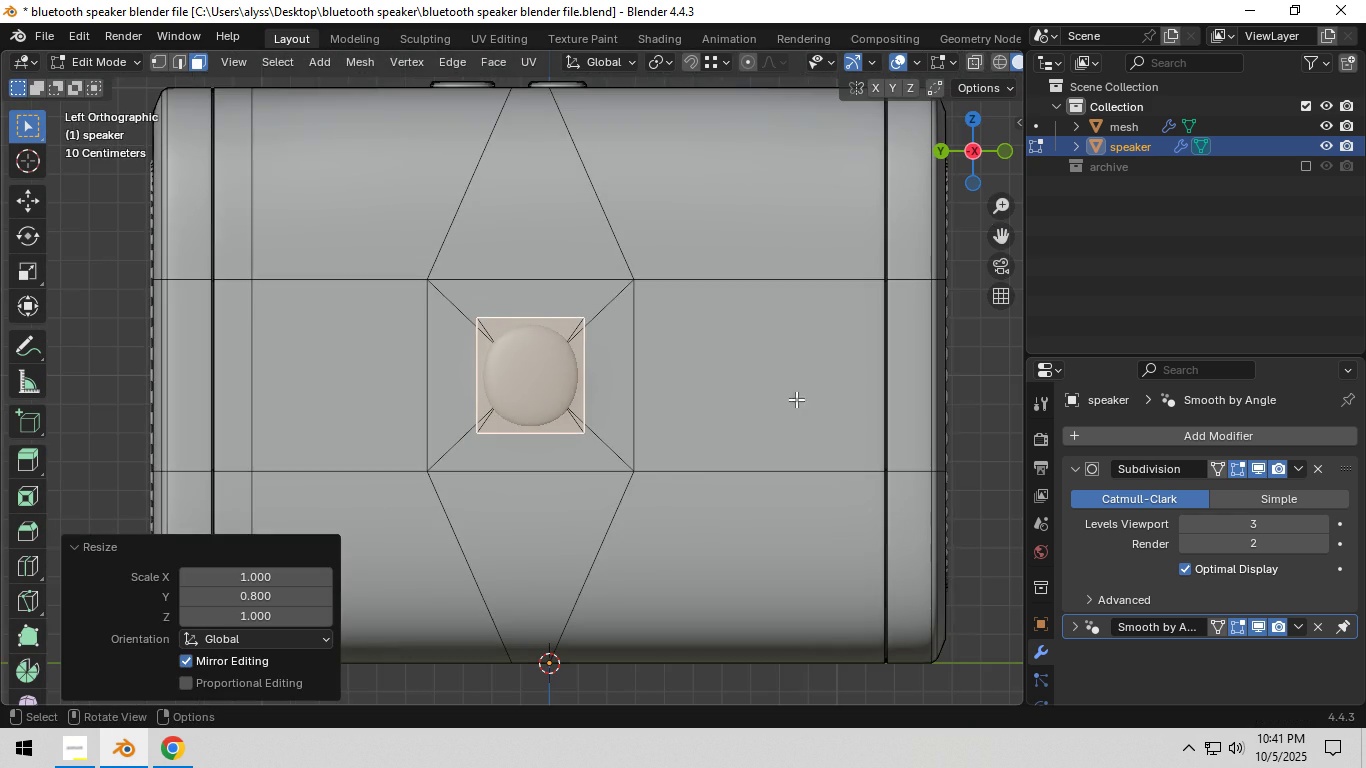 
key(Tab)
 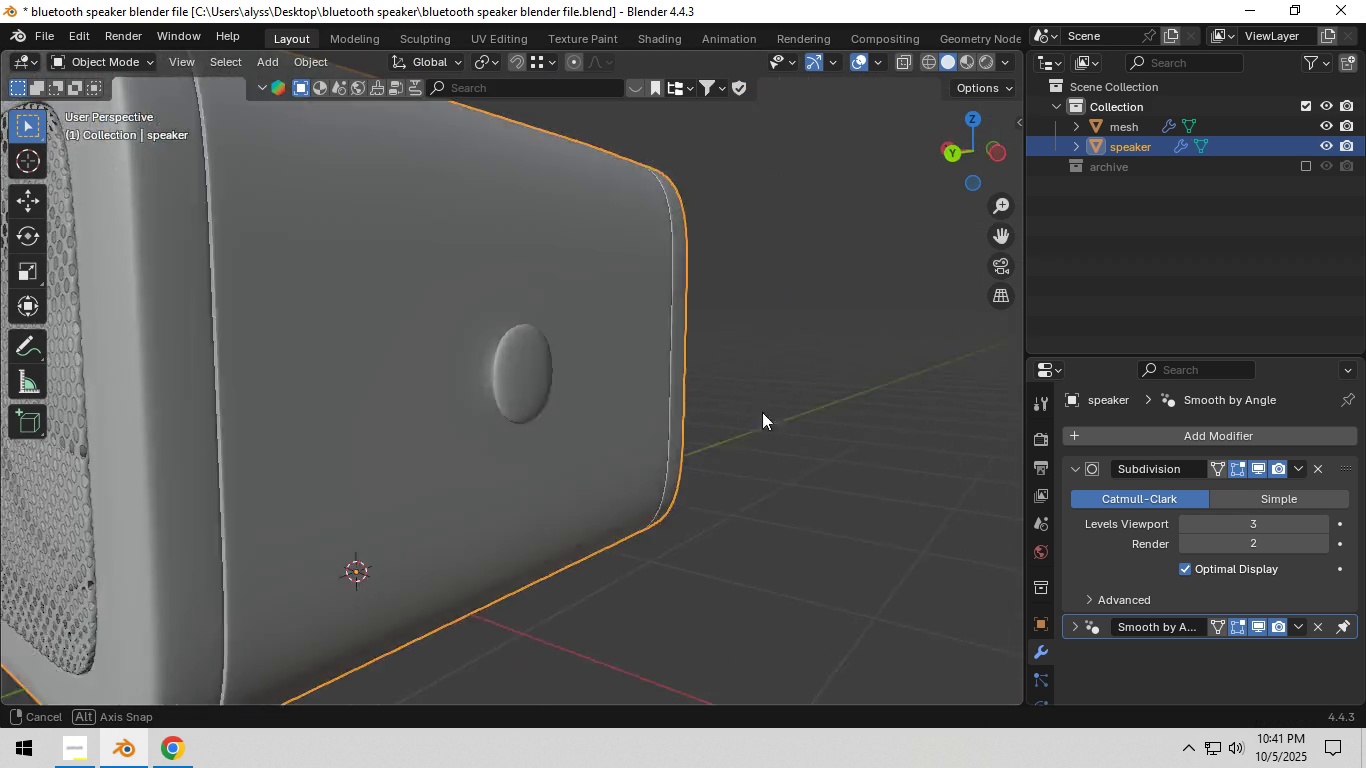 
key(Tab)
 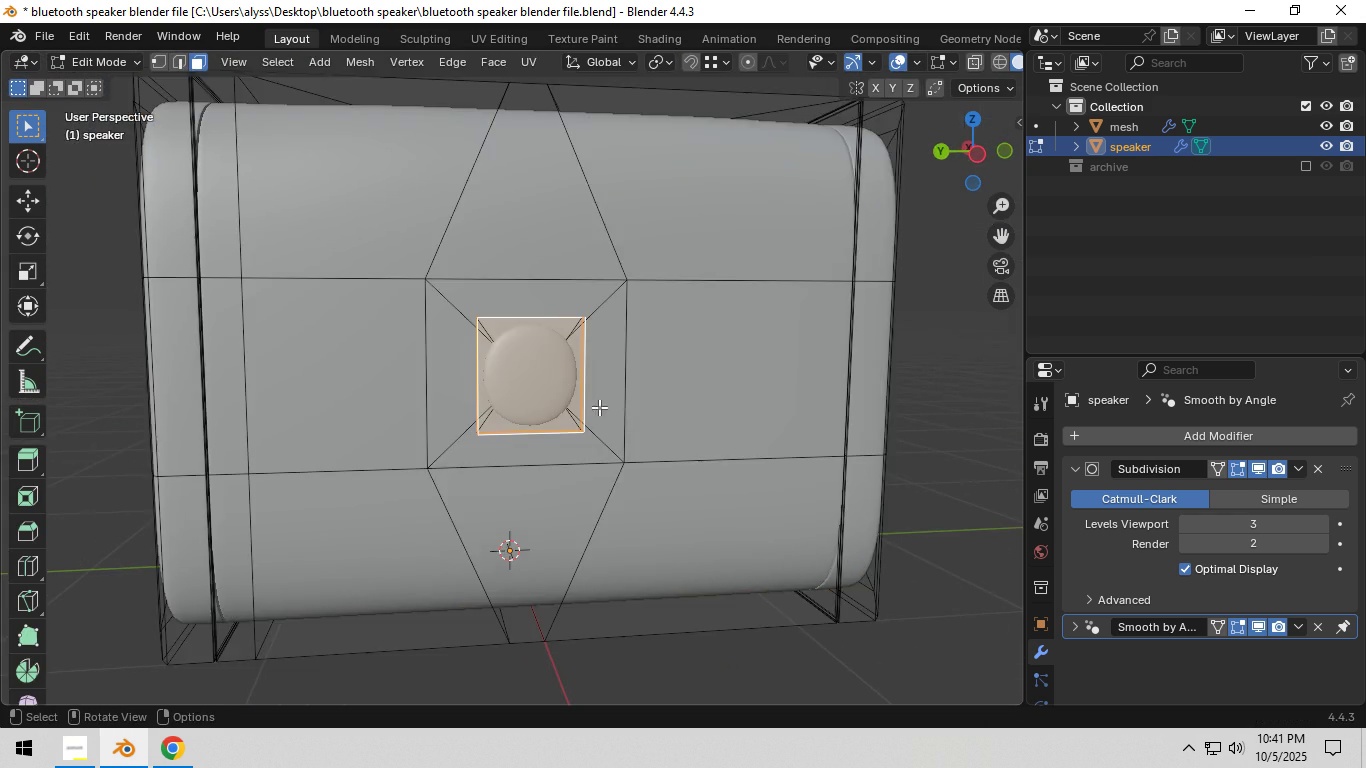 
scroll: coordinate [717, 397], scroll_direction: up, amount: 5.0